 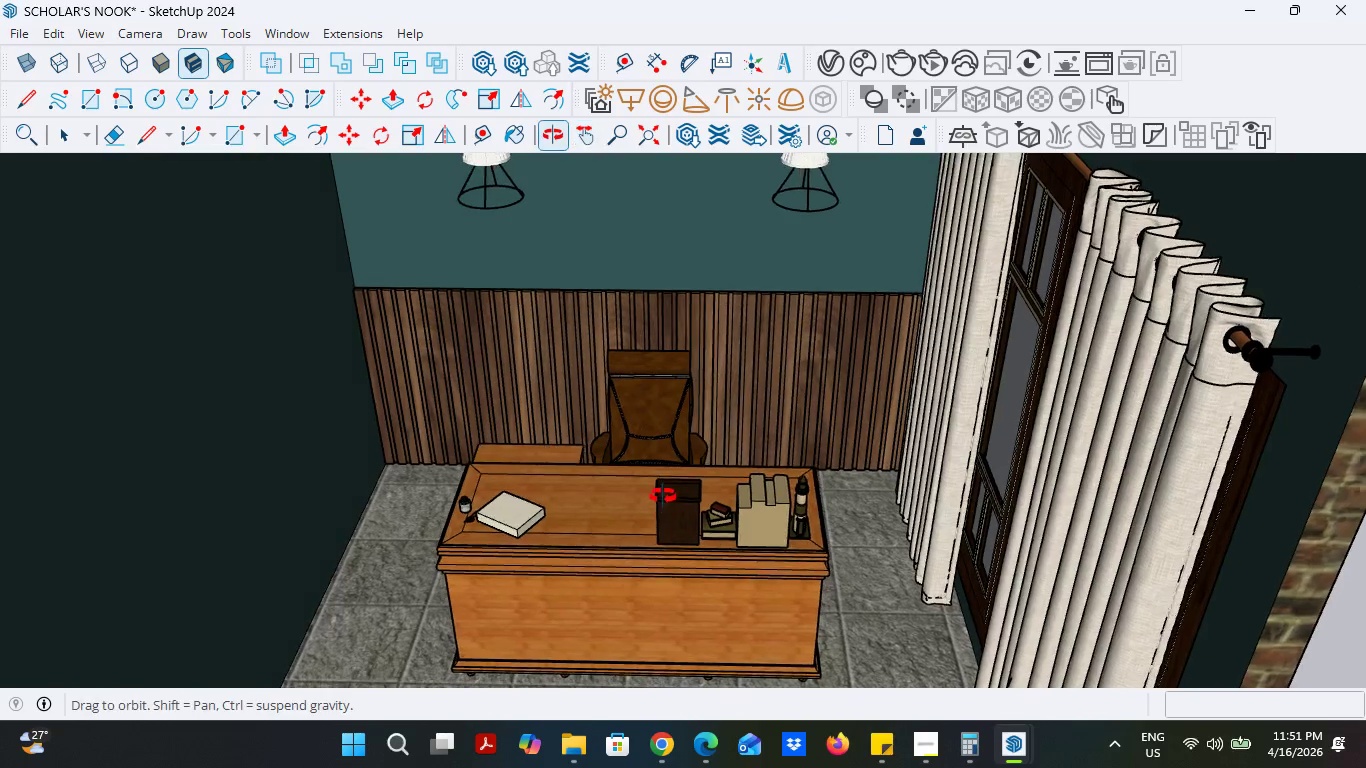 
scroll: coordinate [676, 346], scroll_direction: none, amount: 0.0
 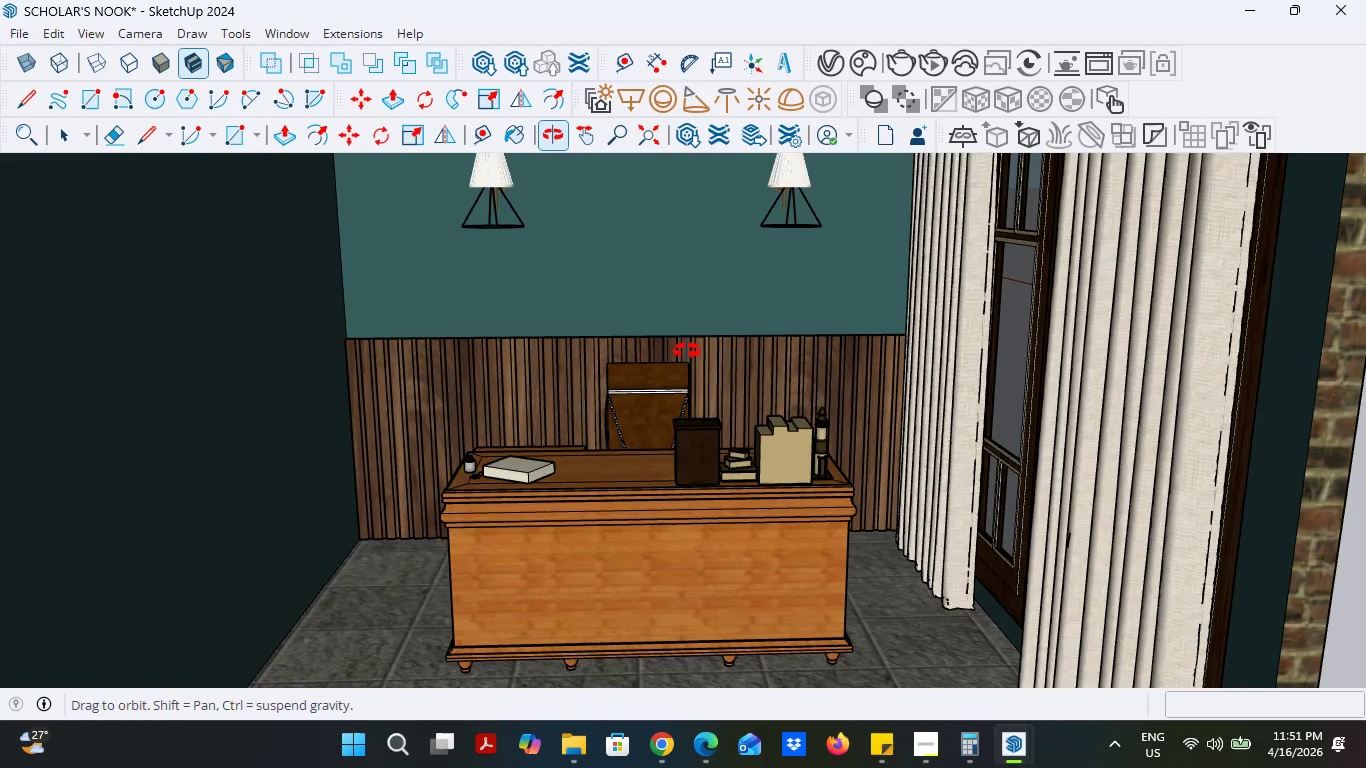 
scroll: coordinate [663, 313], scroll_direction: up, amount: 1.0
 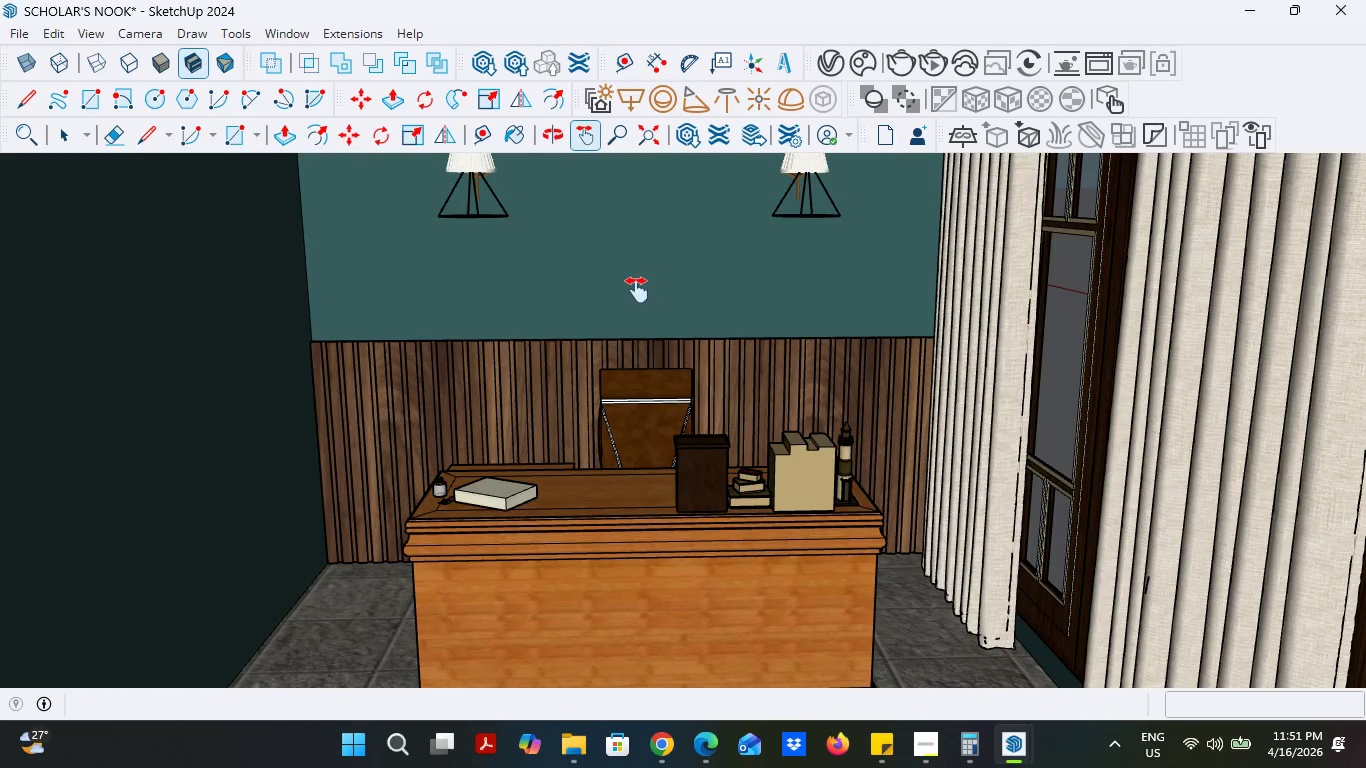 
left_click_drag(start_coordinate=[639, 299], to_coordinate=[671, 307])
 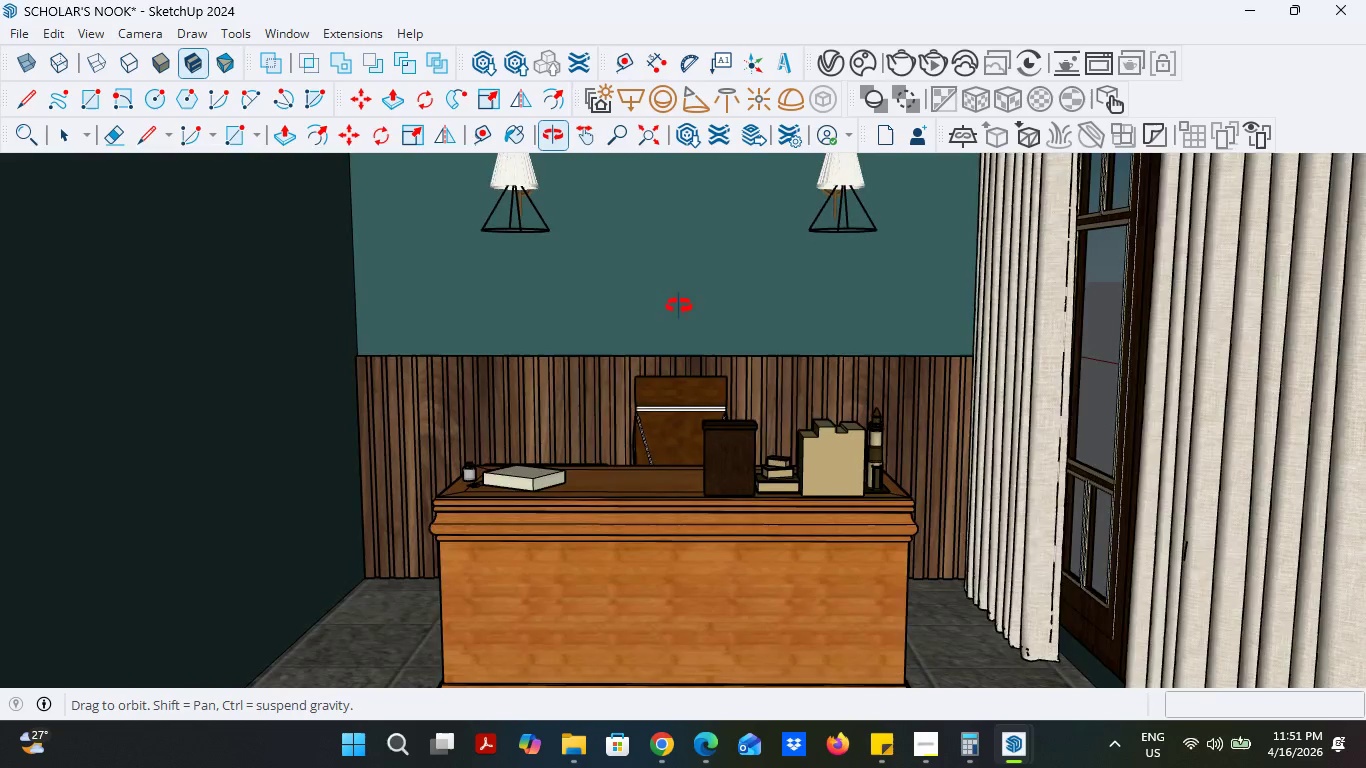 
left_click_drag(start_coordinate=[666, 294], to_coordinate=[666, 316])
 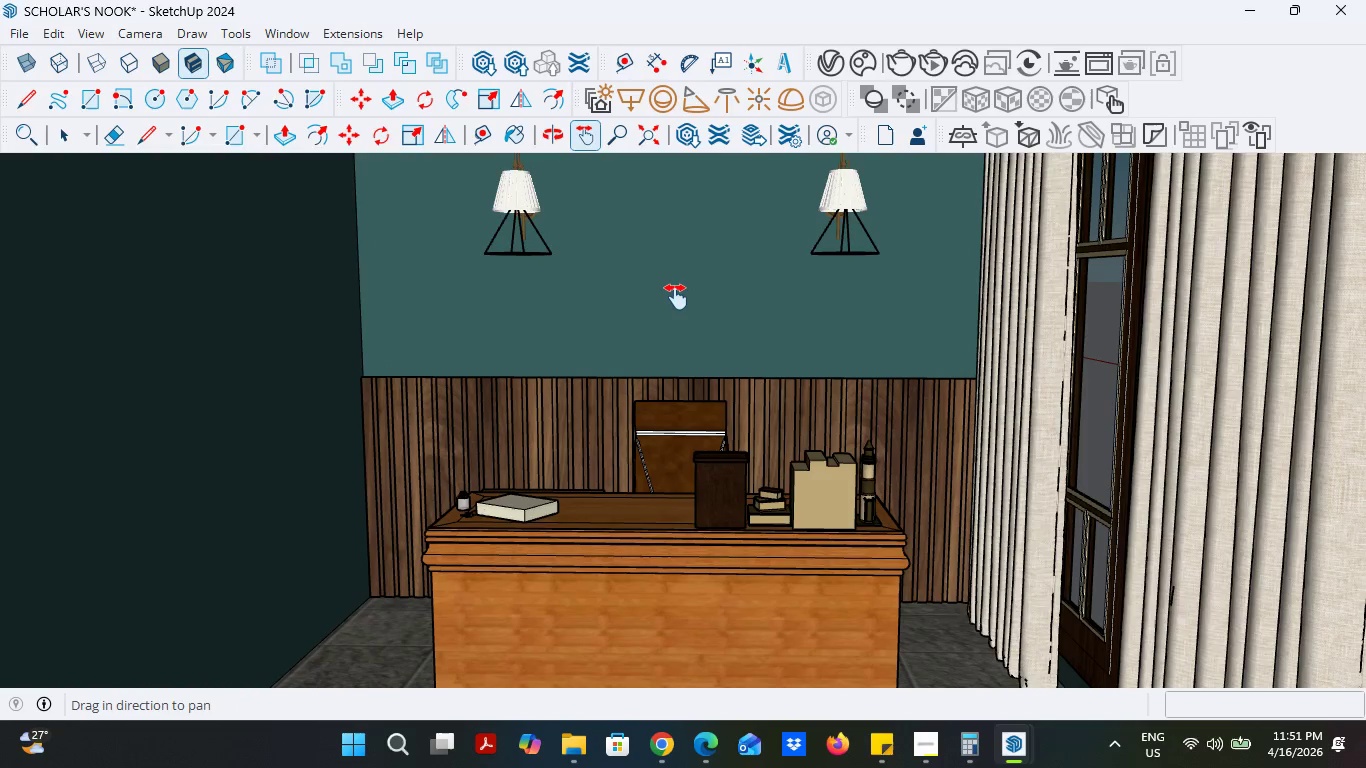 
left_click_drag(start_coordinate=[676, 297], to_coordinate=[676, 309])
 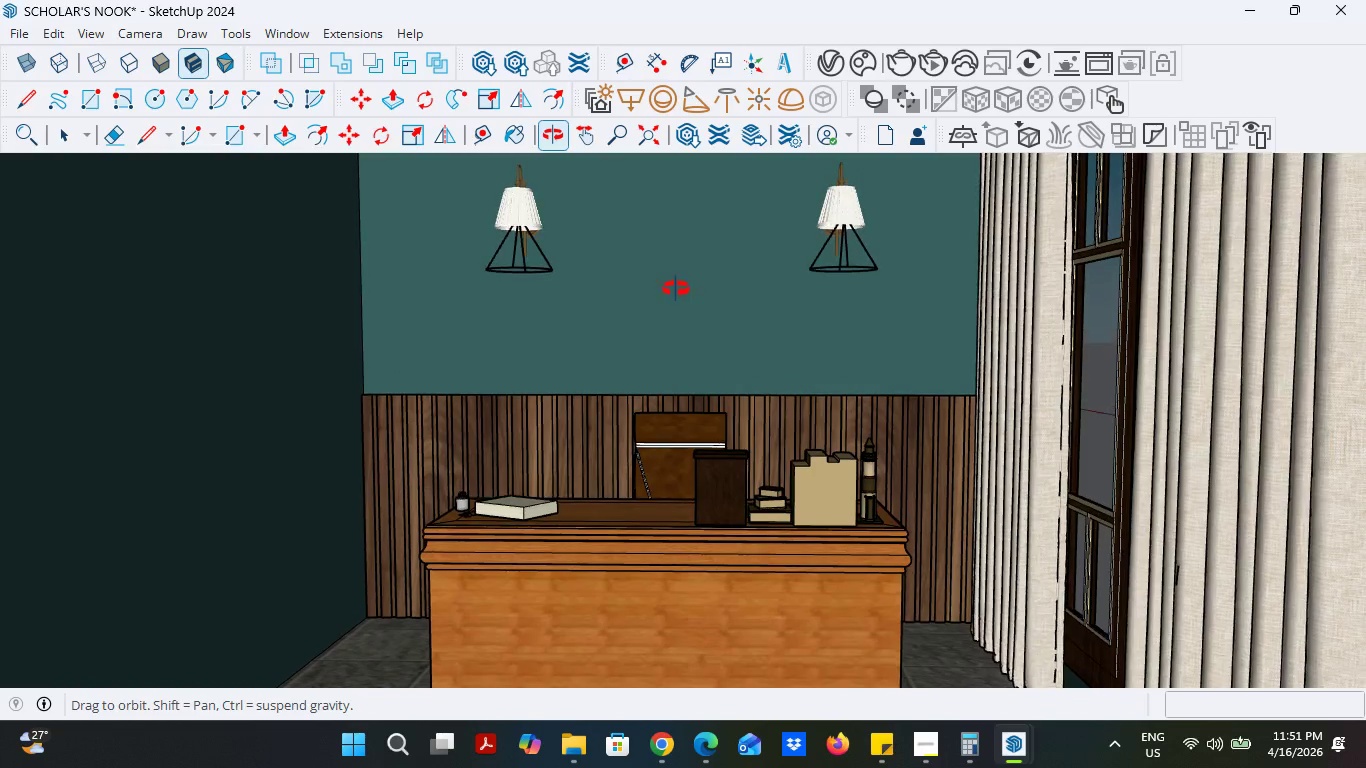 
left_click_drag(start_coordinate=[676, 287], to_coordinate=[678, 300])
 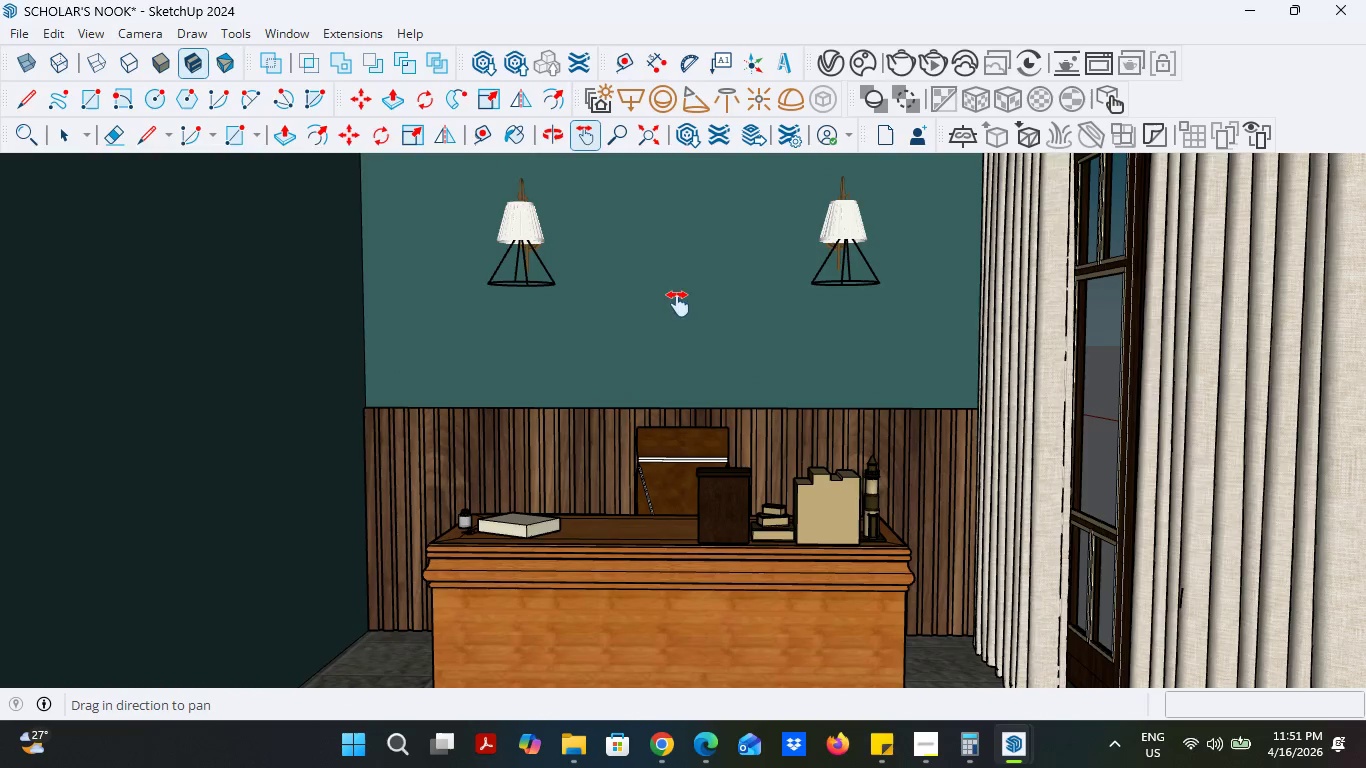 
scroll: coordinate [671, 358], scroll_direction: up, amount: 1.0
 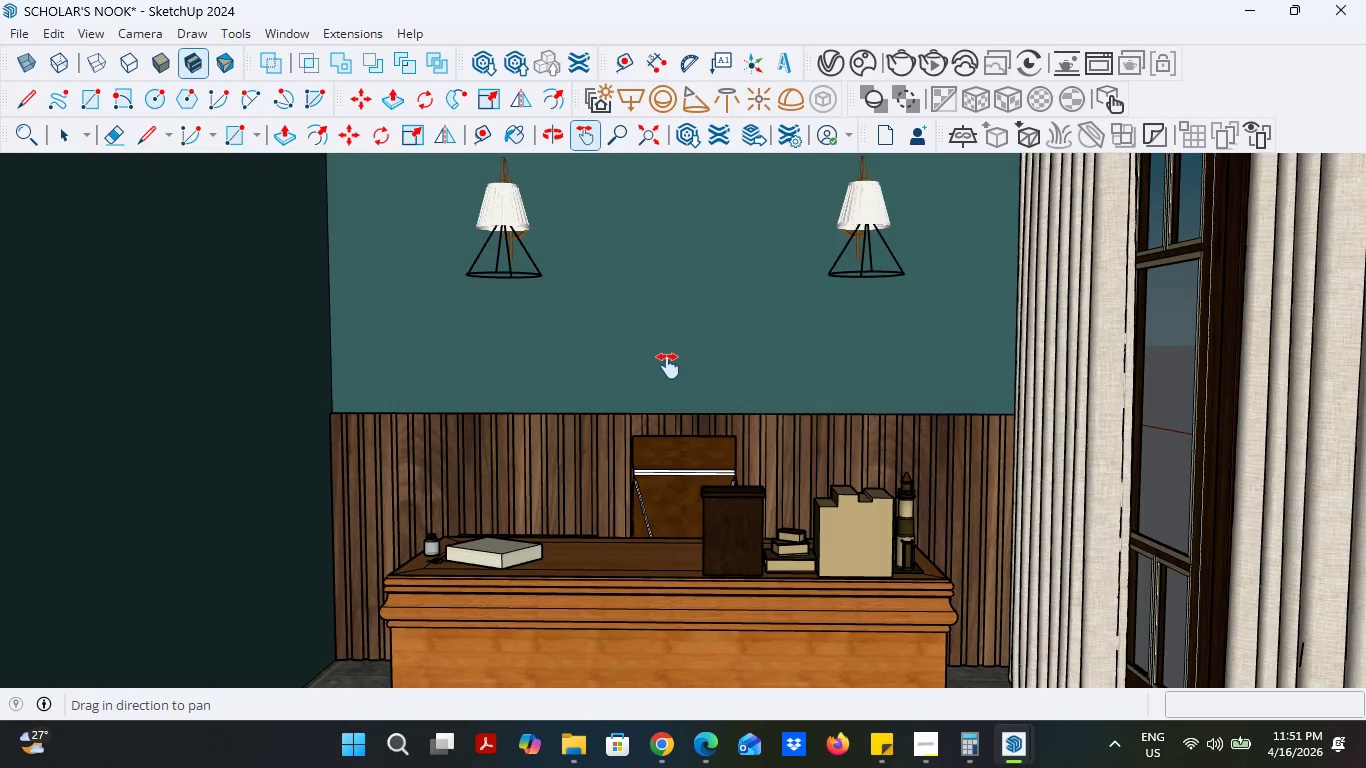 
left_click_drag(start_coordinate=[668, 366], to_coordinate=[686, 366])
 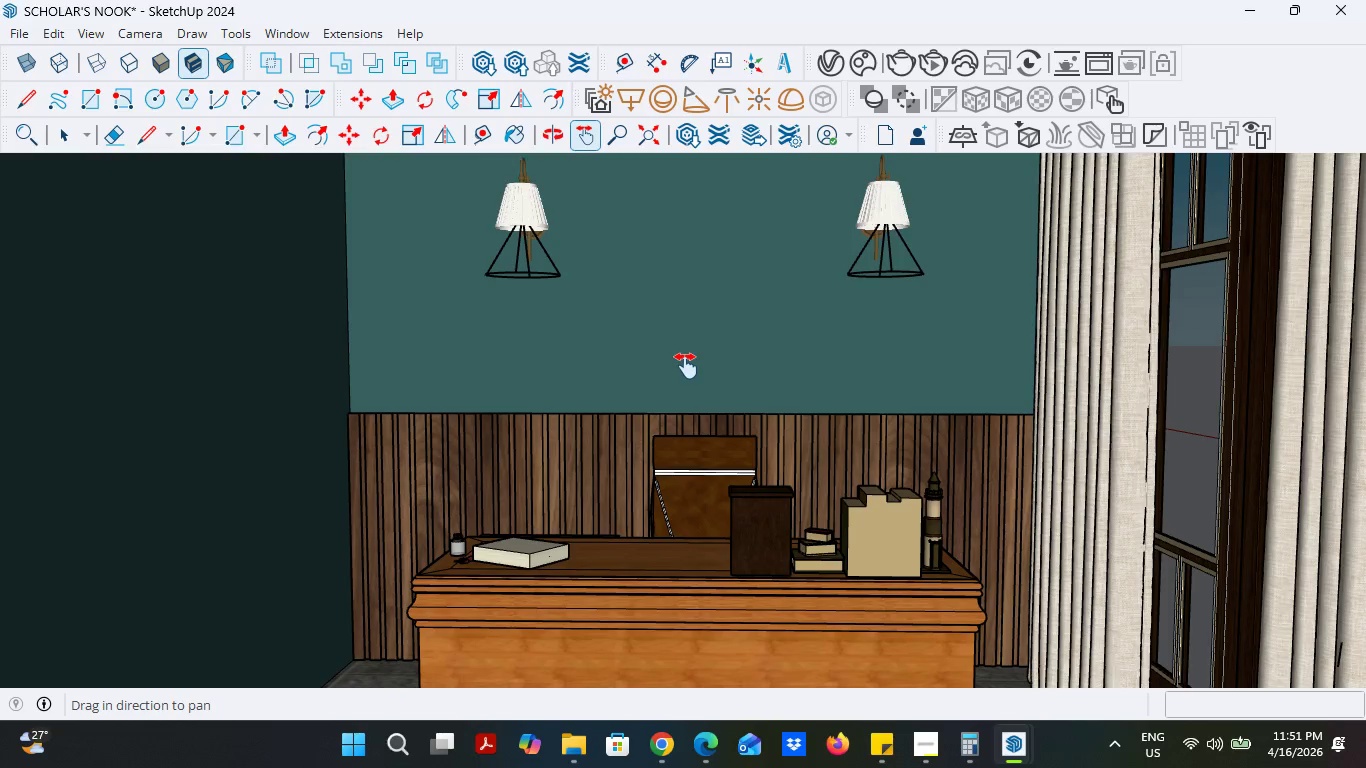 
scroll: coordinate [686, 366], scroll_direction: down, amount: 1.0
 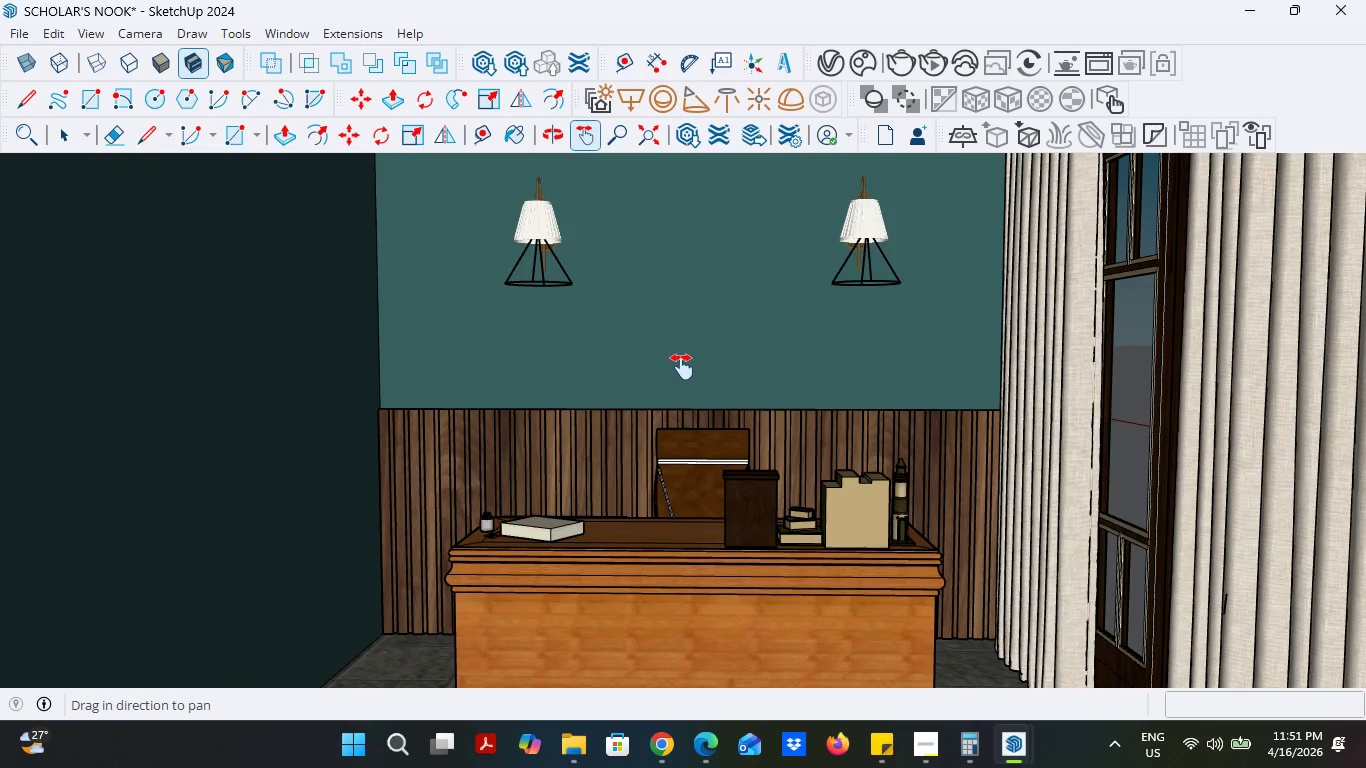 
left_click_drag(start_coordinate=[679, 369], to_coordinate=[677, 311])
 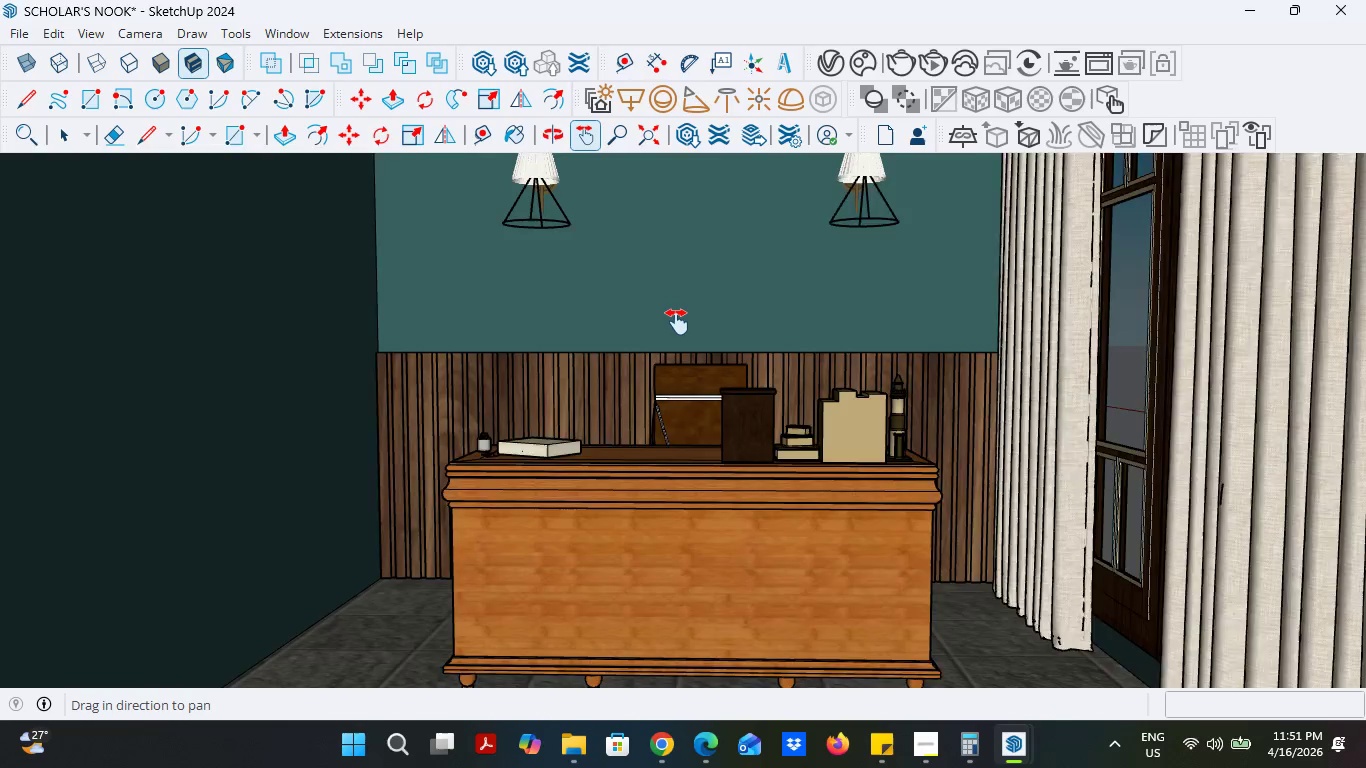 
left_click_drag(start_coordinate=[677, 320], to_coordinate=[679, 348])
 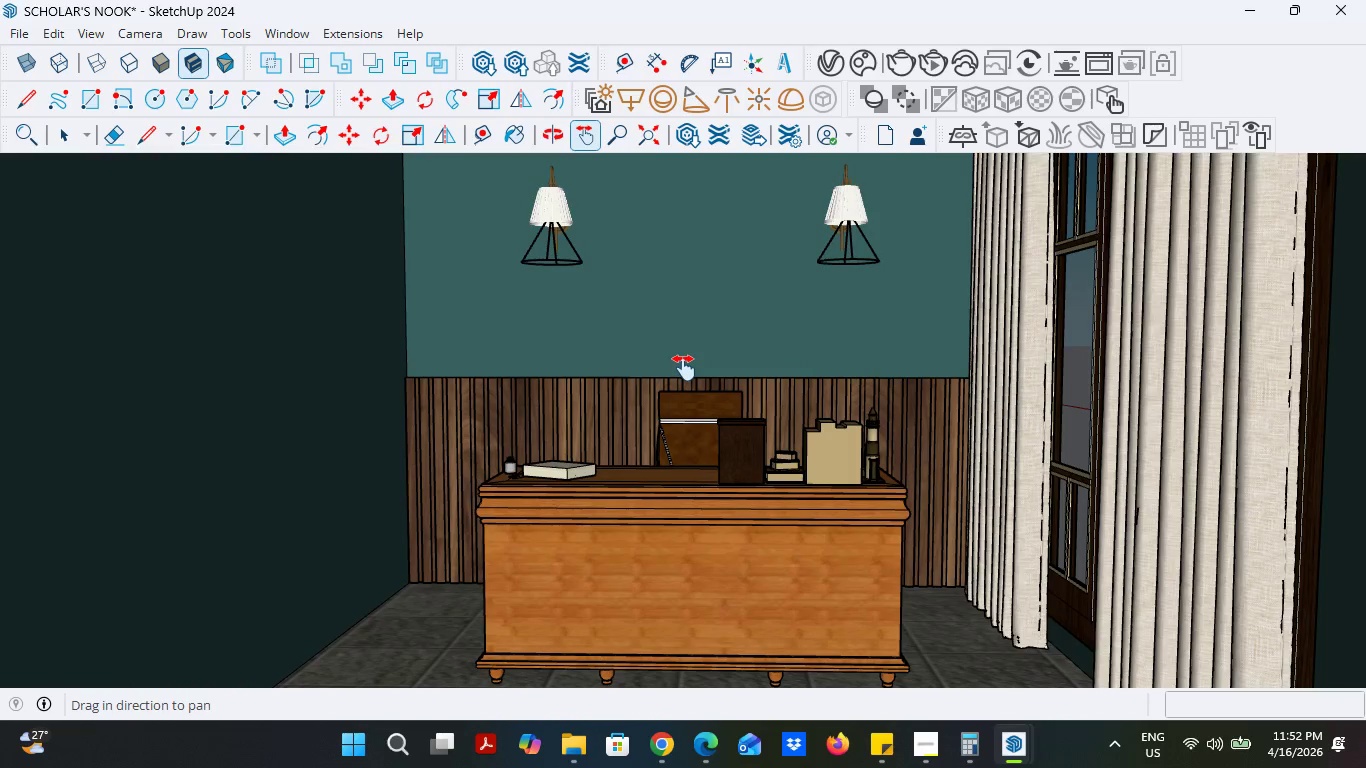 
scroll: coordinate [677, 322], scroll_direction: down, amount: 1.0
 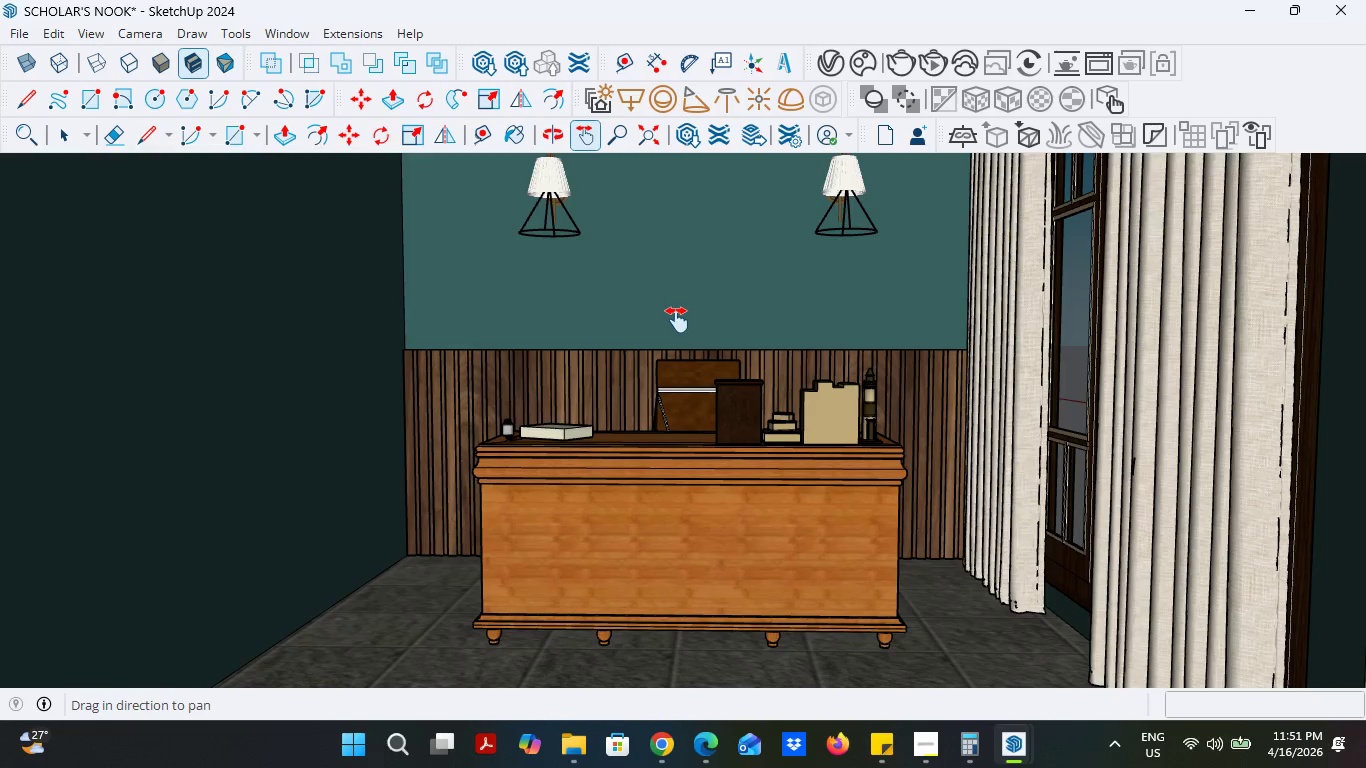 
scroll: coordinate [684, 368], scroll_direction: up, amount: 1.0
 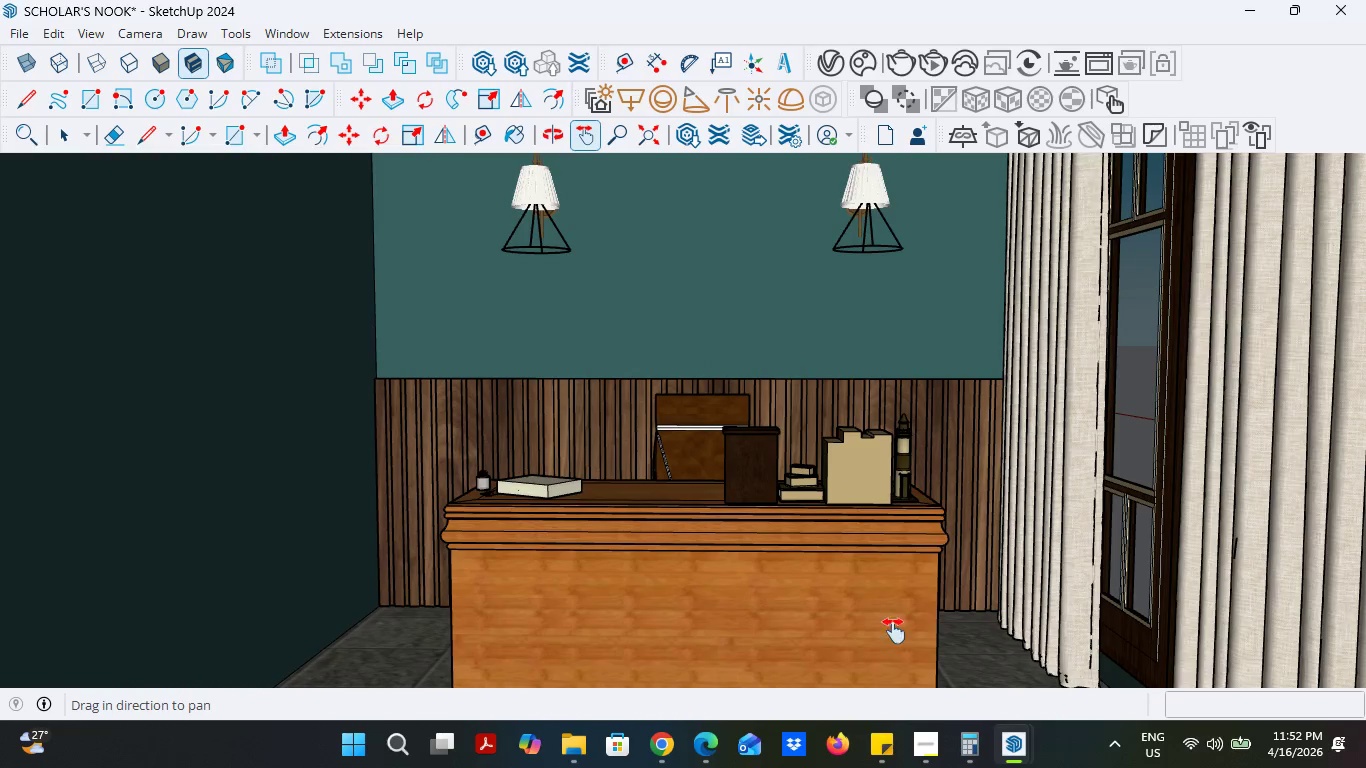 
left_click([922, 739])